 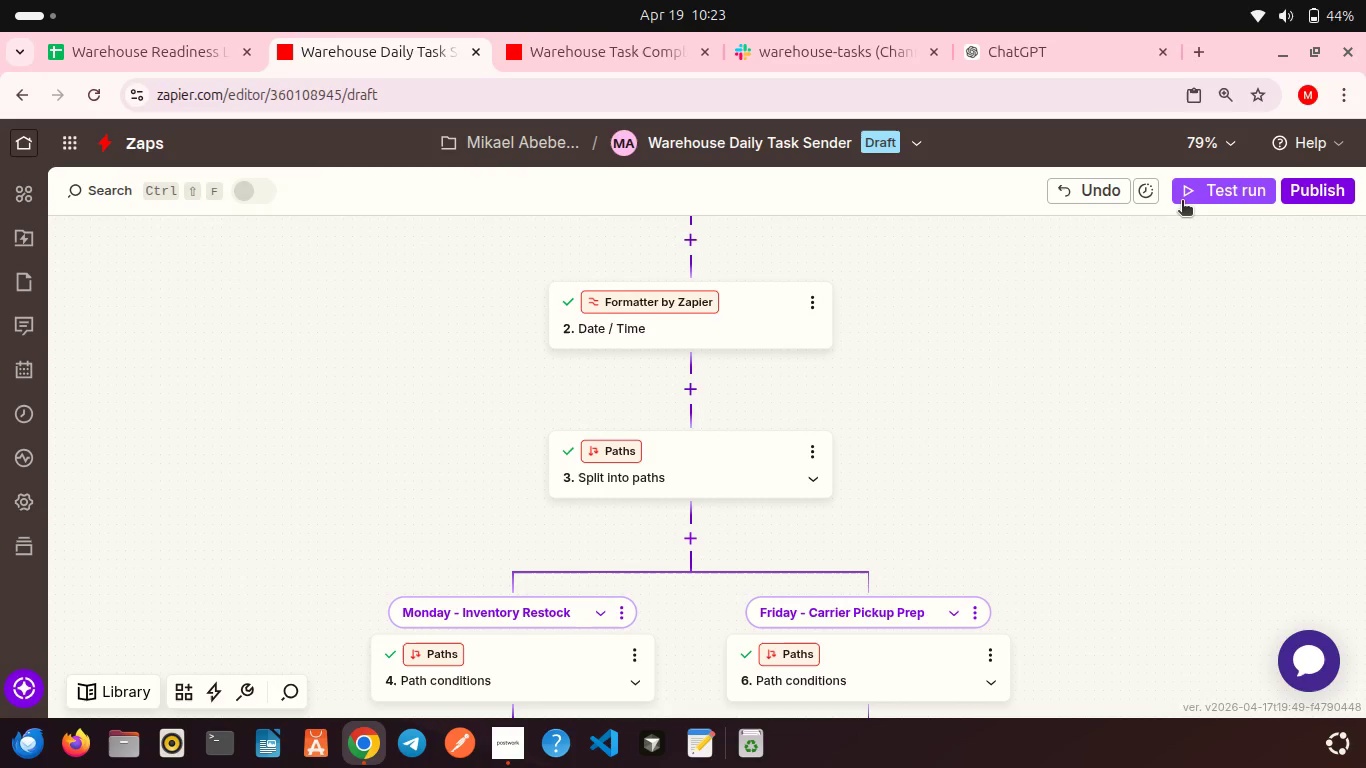 
left_click([1218, 196])
 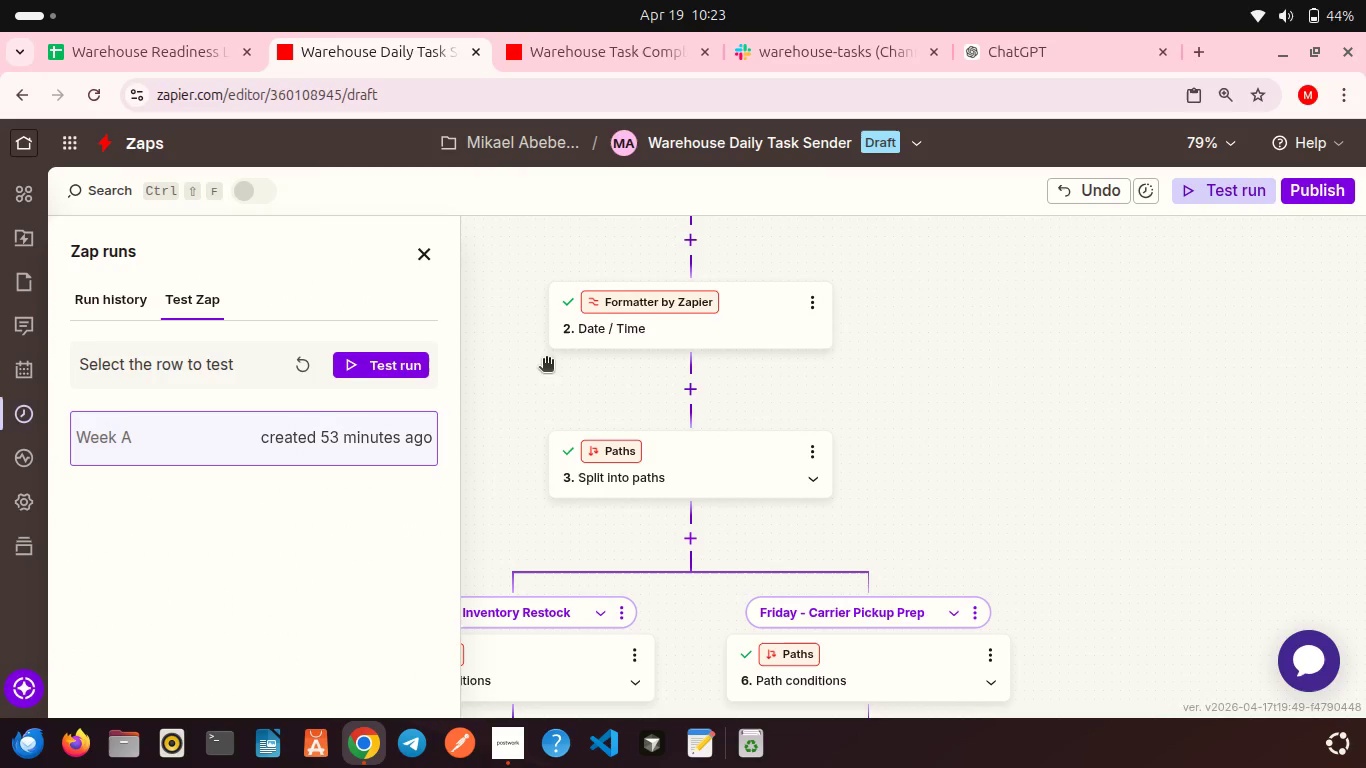 
left_click([366, 358])
 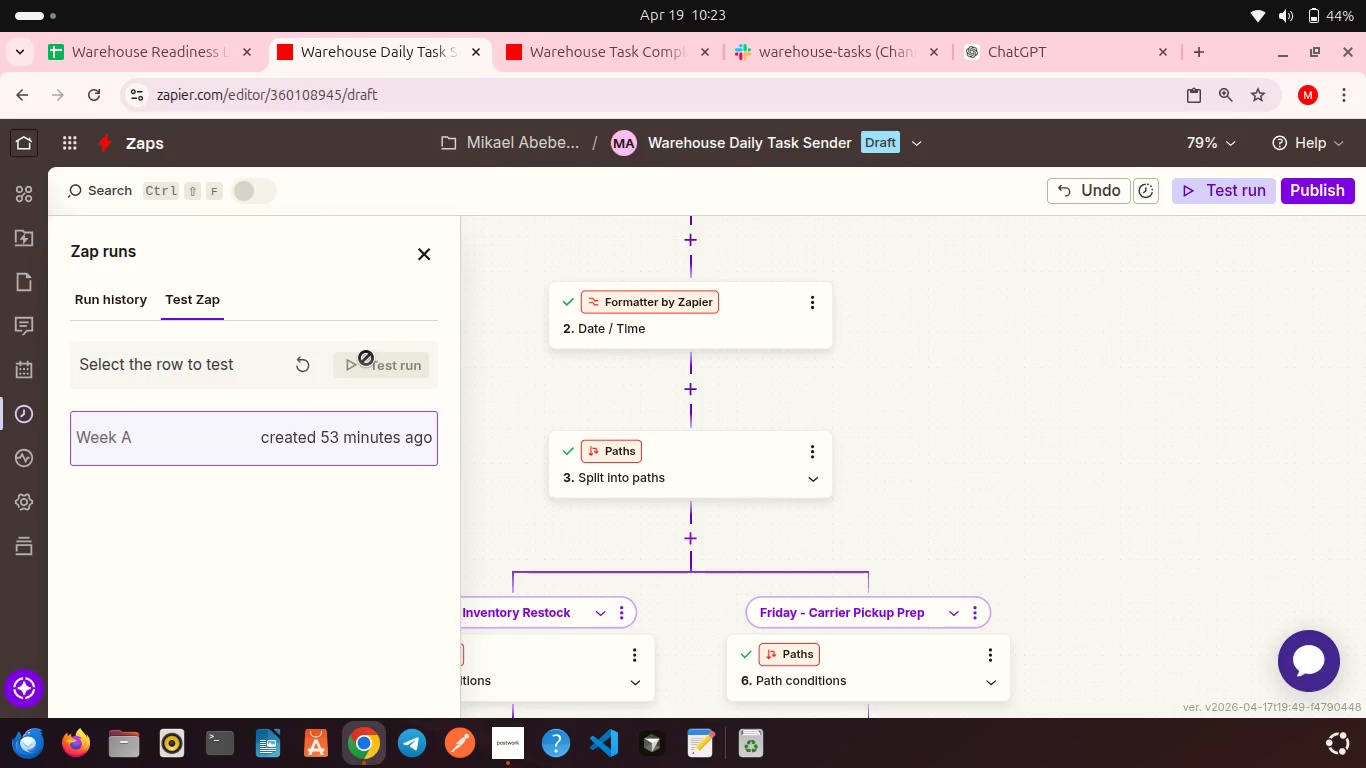 
wait(6.81)
 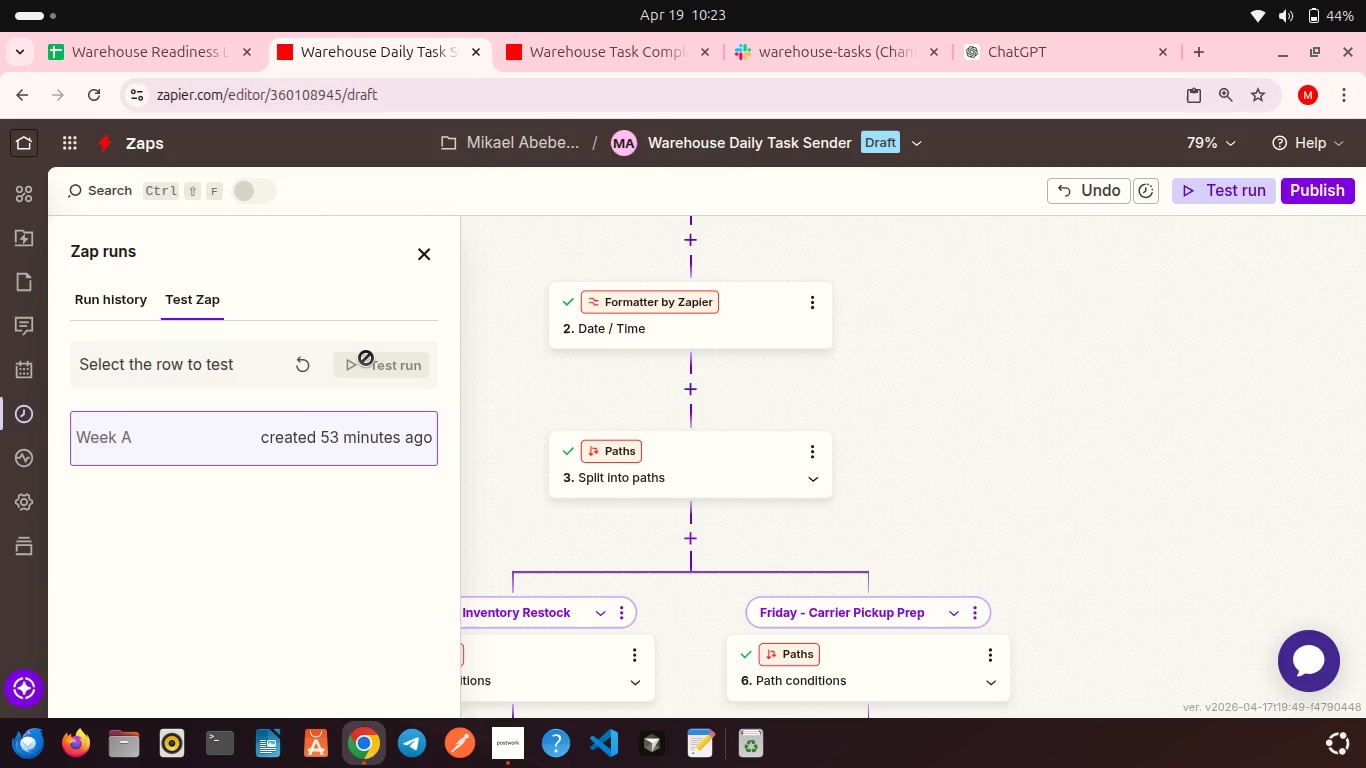 
scroll: coordinate [623, 436], scroll_direction: up, amount: 3.0
 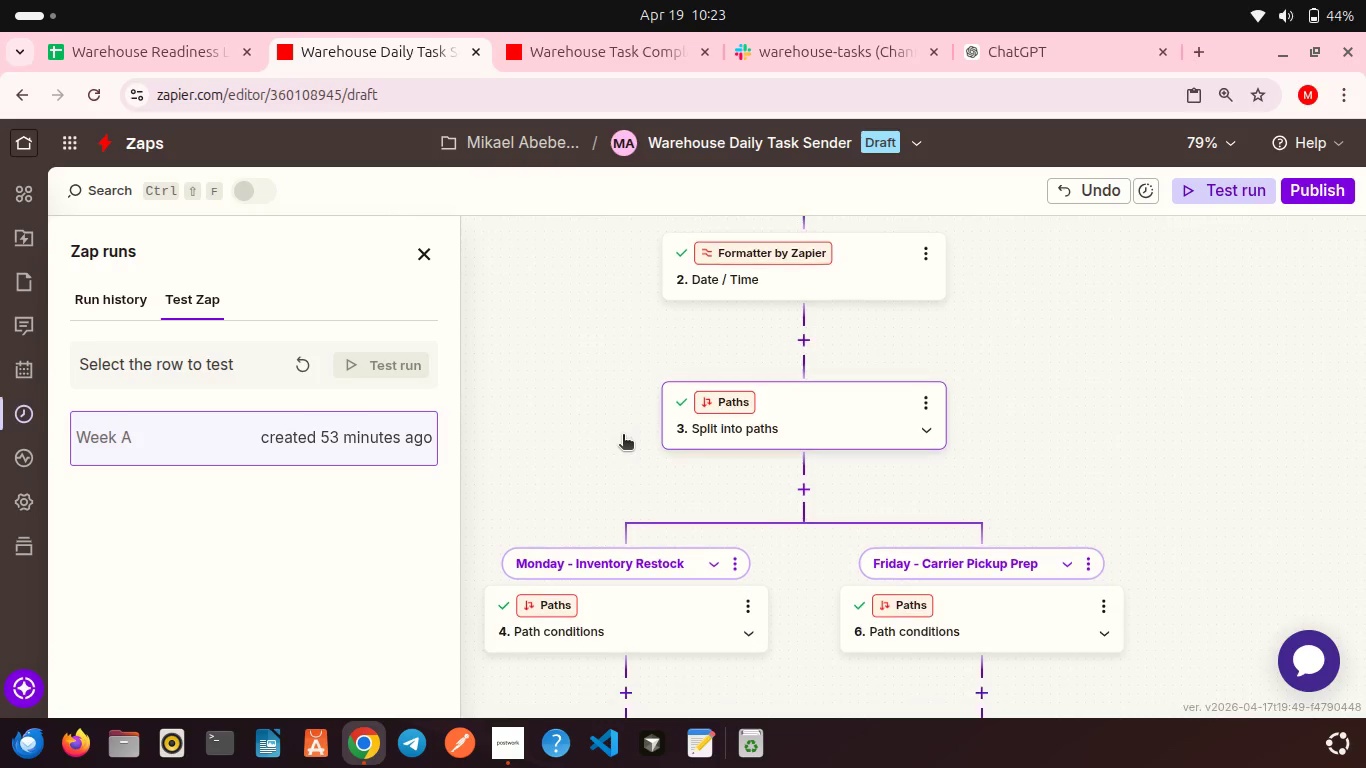 
scroll: coordinate [623, 436], scroll_direction: down, amount: 3.0
 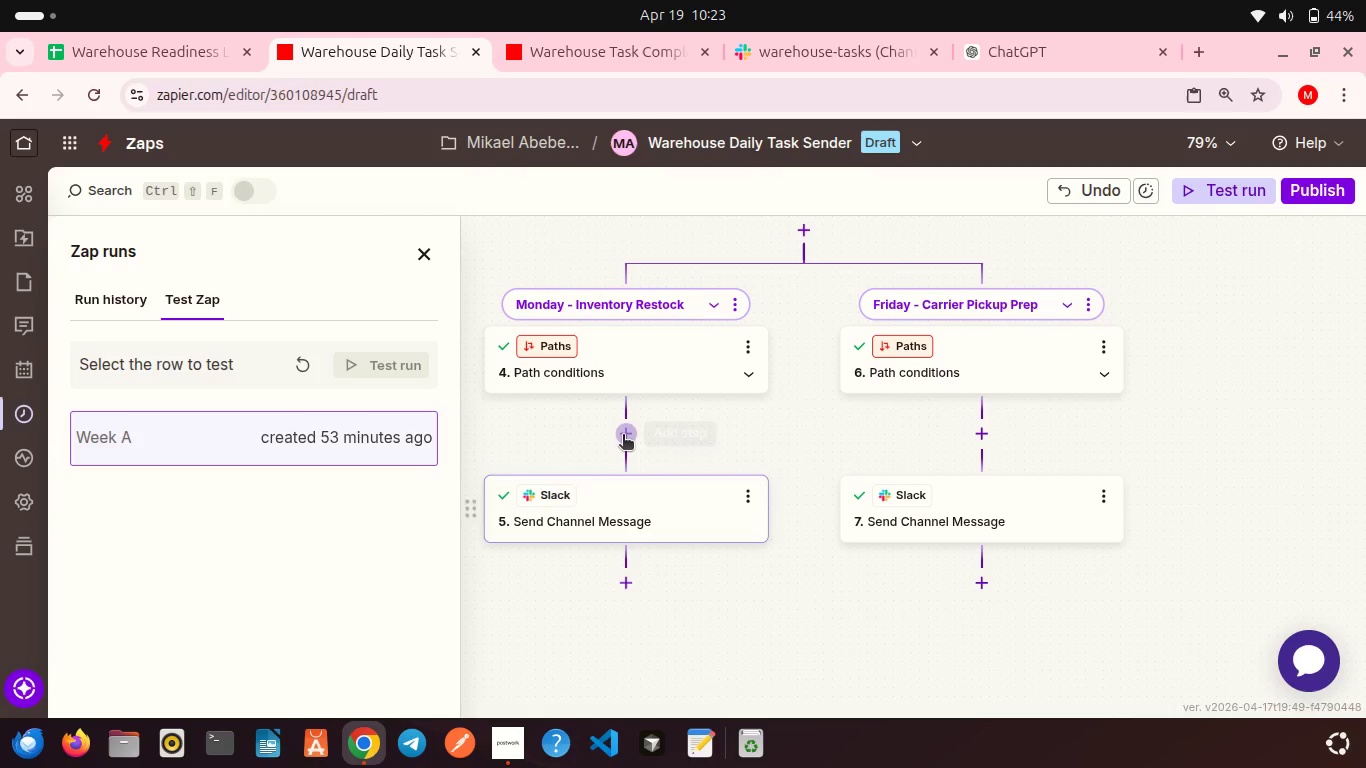 
scroll: coordinate [623, 436], scroll_direction: up, amount: 1.0
 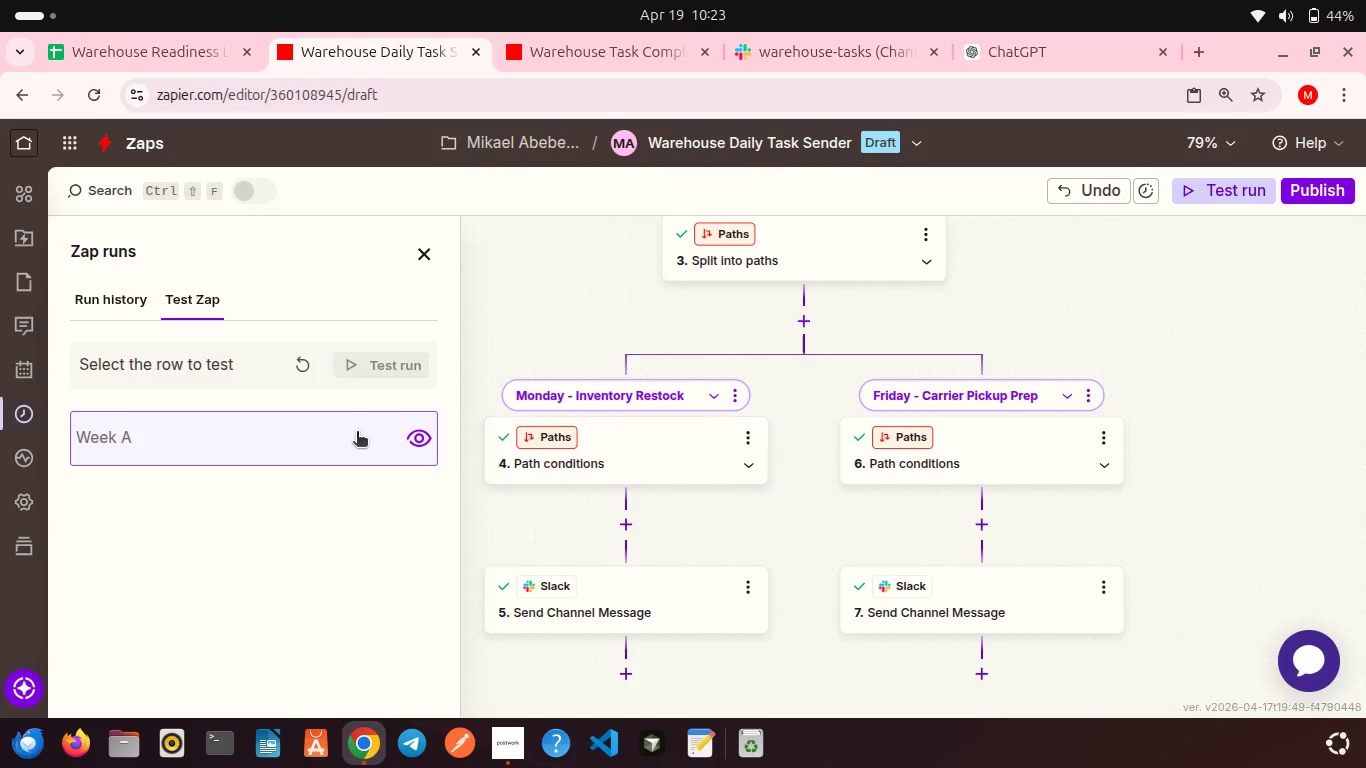 
left_click([357, 433])
 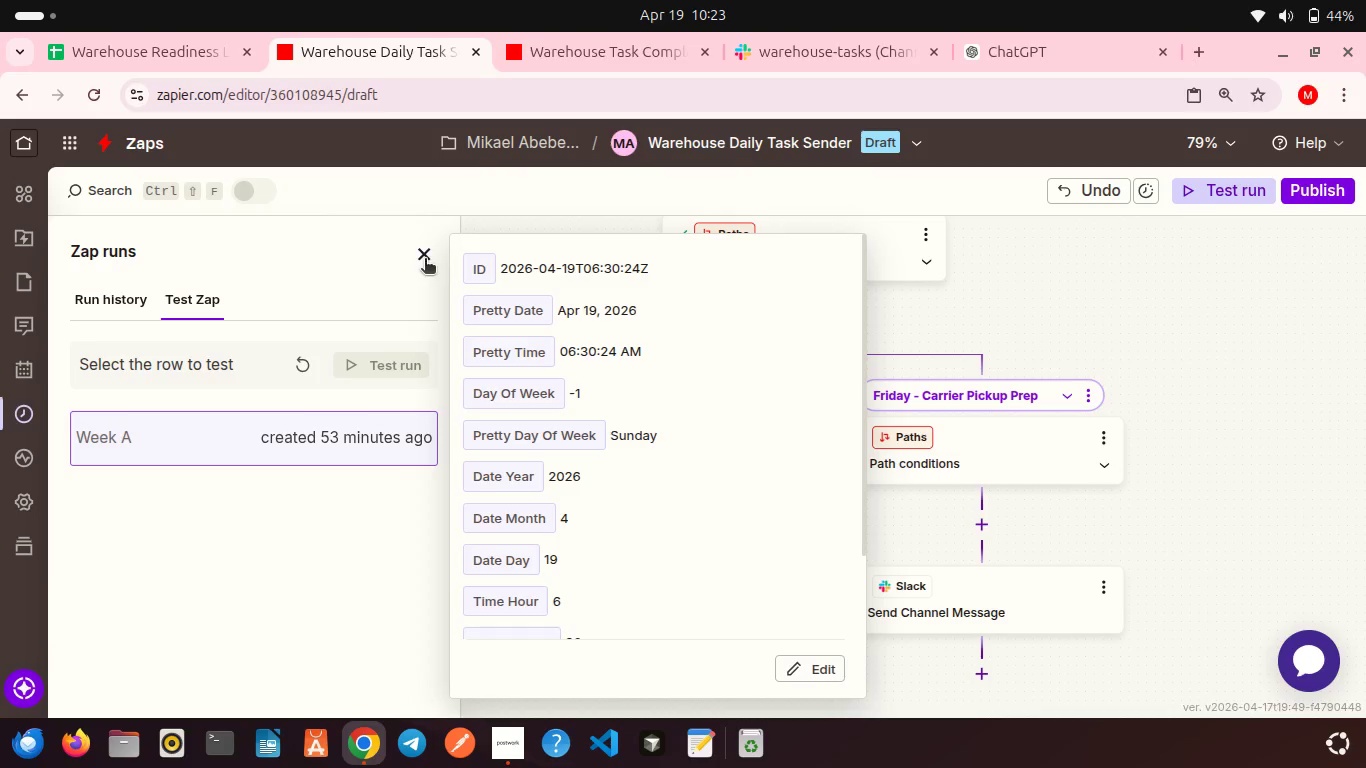 
left_click([425, 256])
 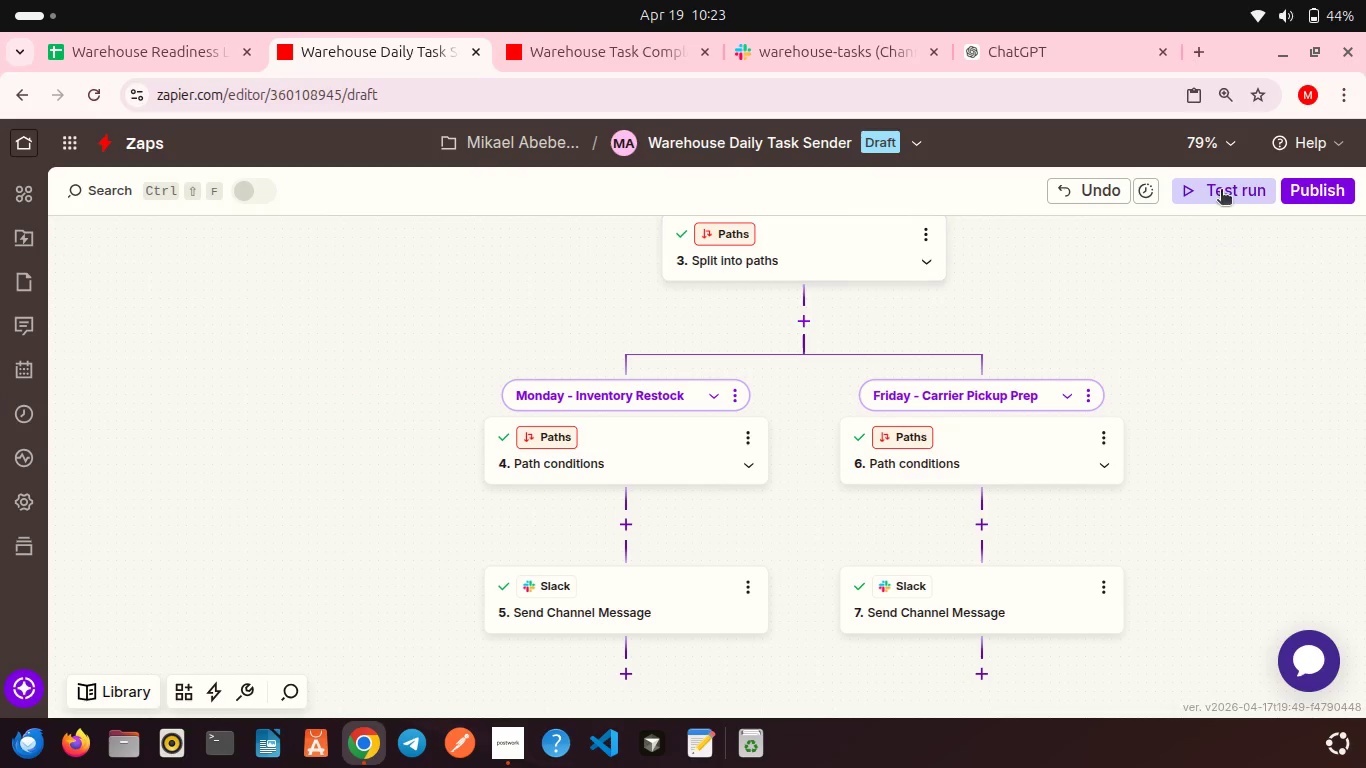 
left_click([1221, 188])
 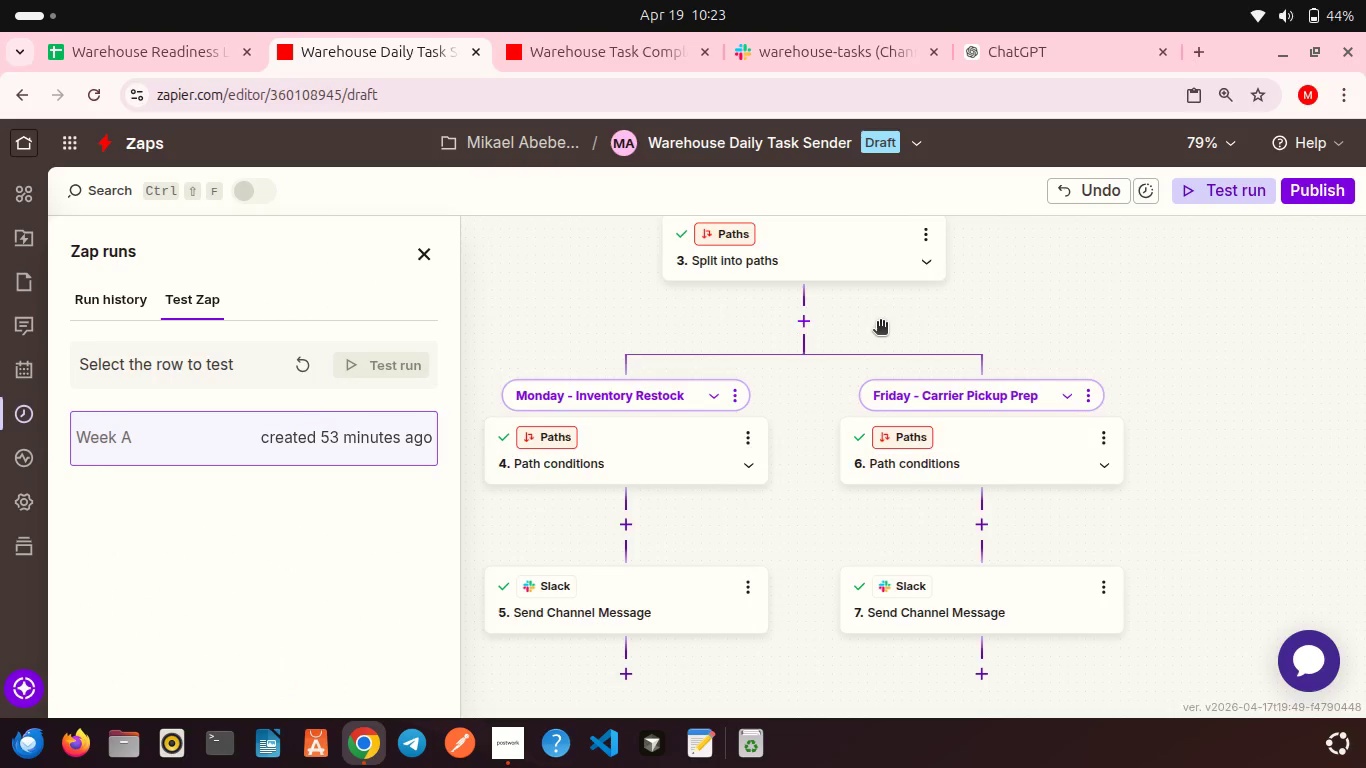 
scroll: coordinate [880, 323], scroll_direction: up, amount: 9.0
 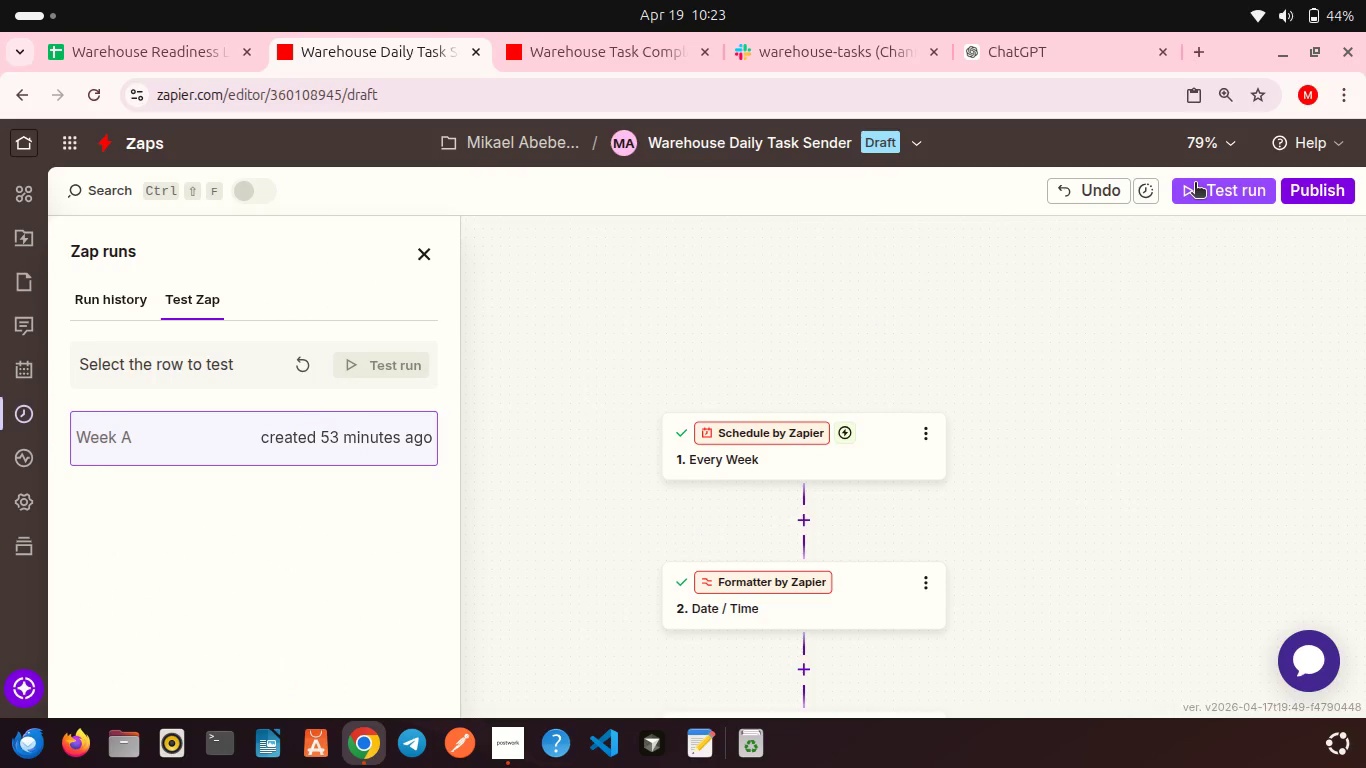 
left_click([1195, 184])
 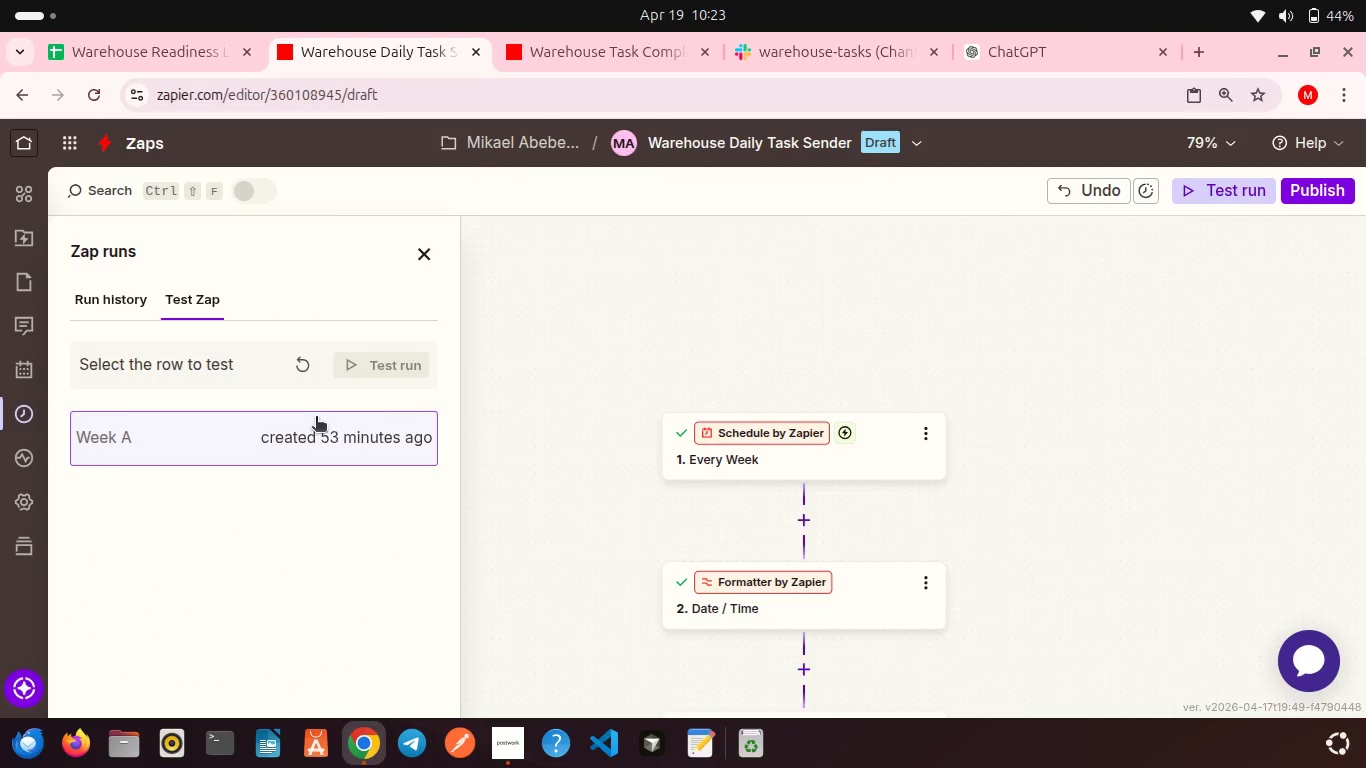 
left_click([305, 424])
 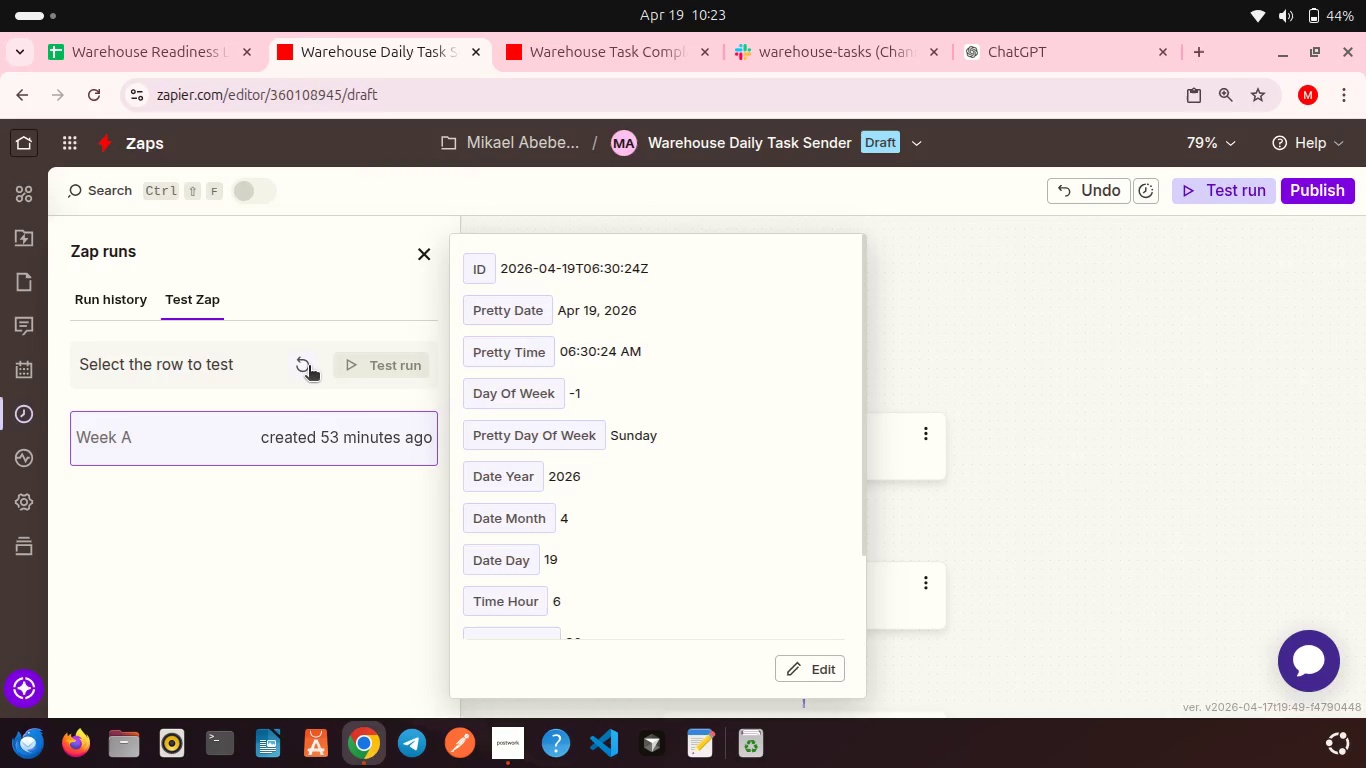 
left_click([309, 367])
 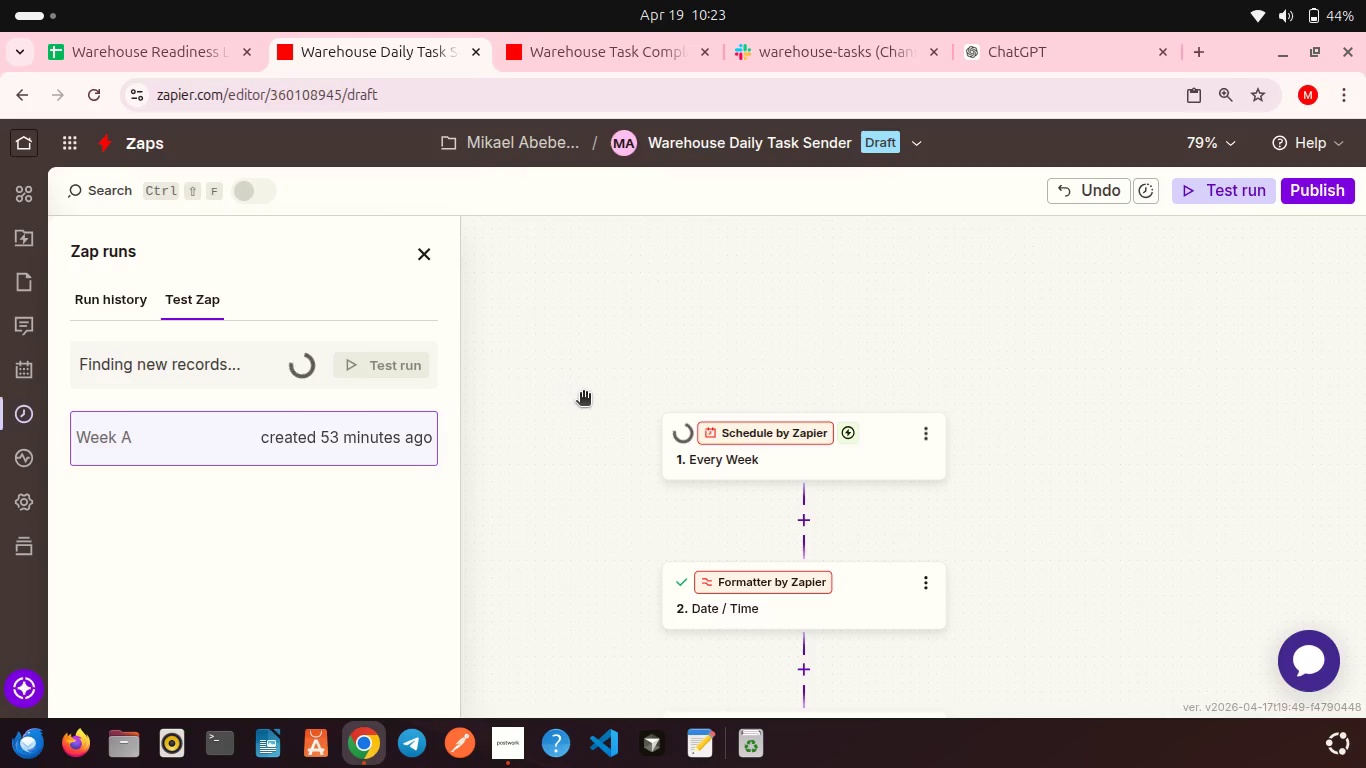 
scroll: coordinate [583, 394], scroll_direction: down, amount: 4.0
 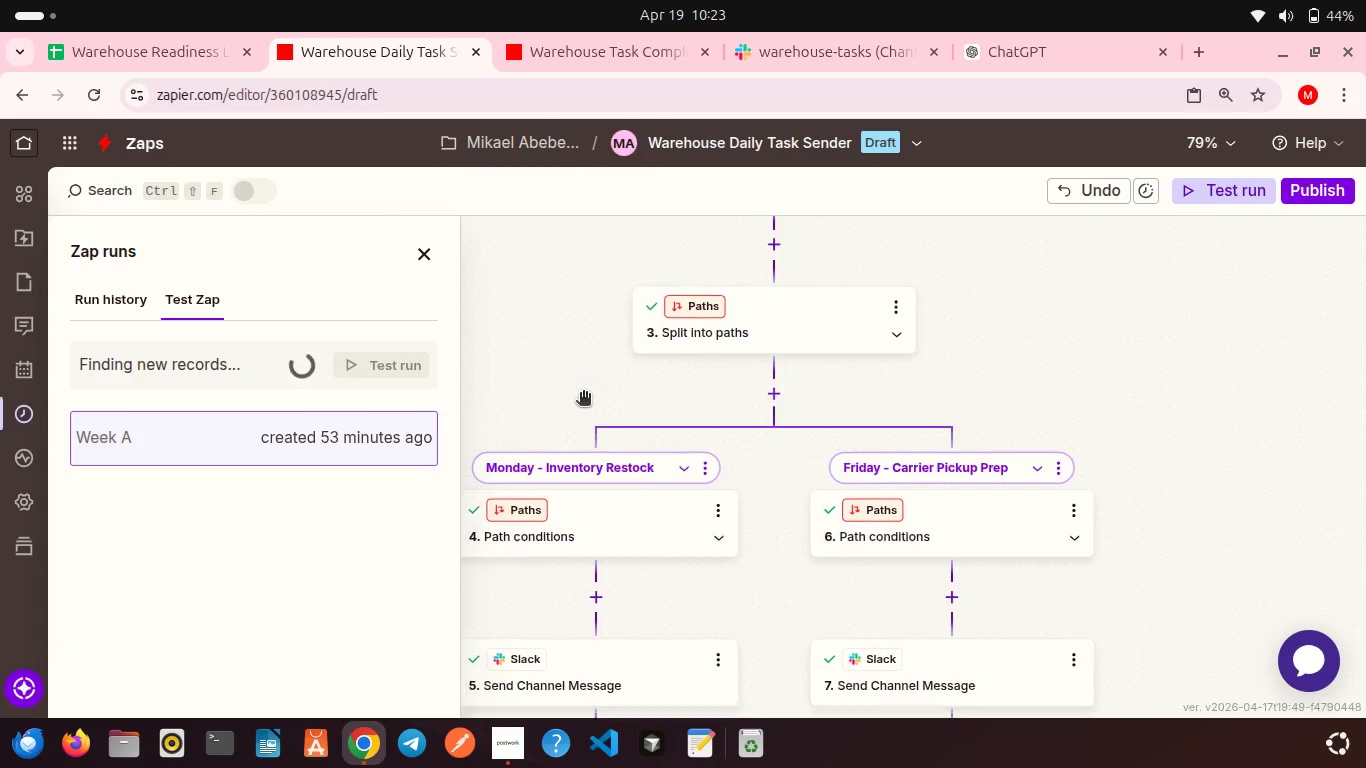 
scroll: coordinate [583, 394], scroll_direction: none, amount: 0.0
 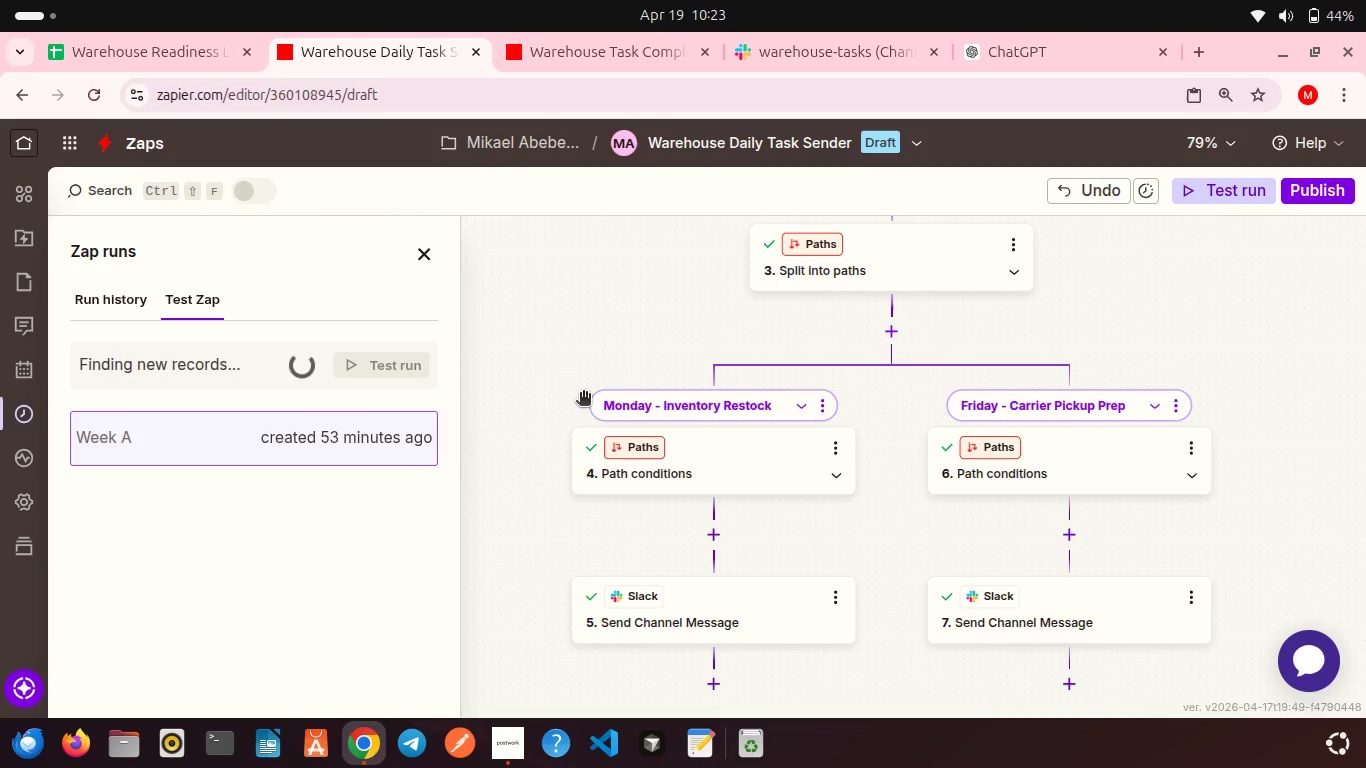 
scroll: coordinate [583, 394], scroll_direction: down, amount: 1.0
 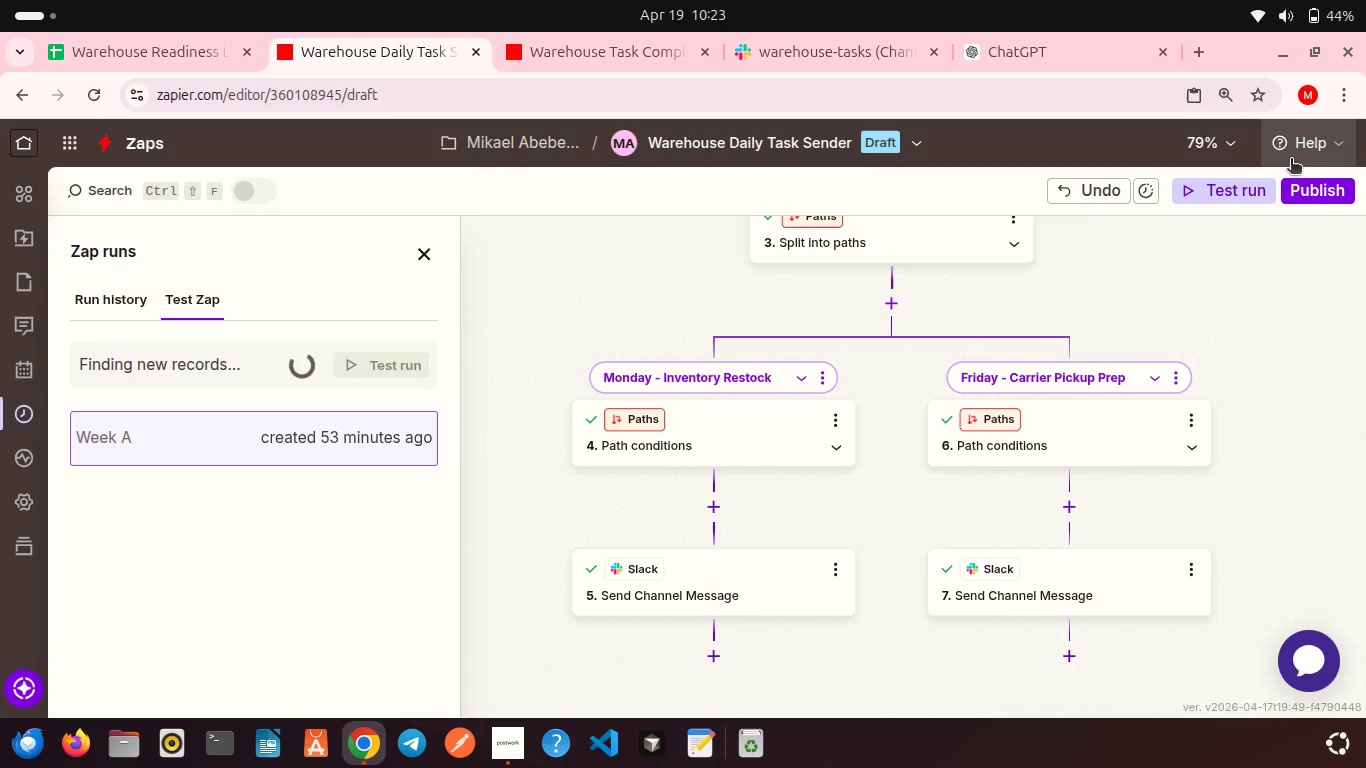 
left_click([1307, 188])
 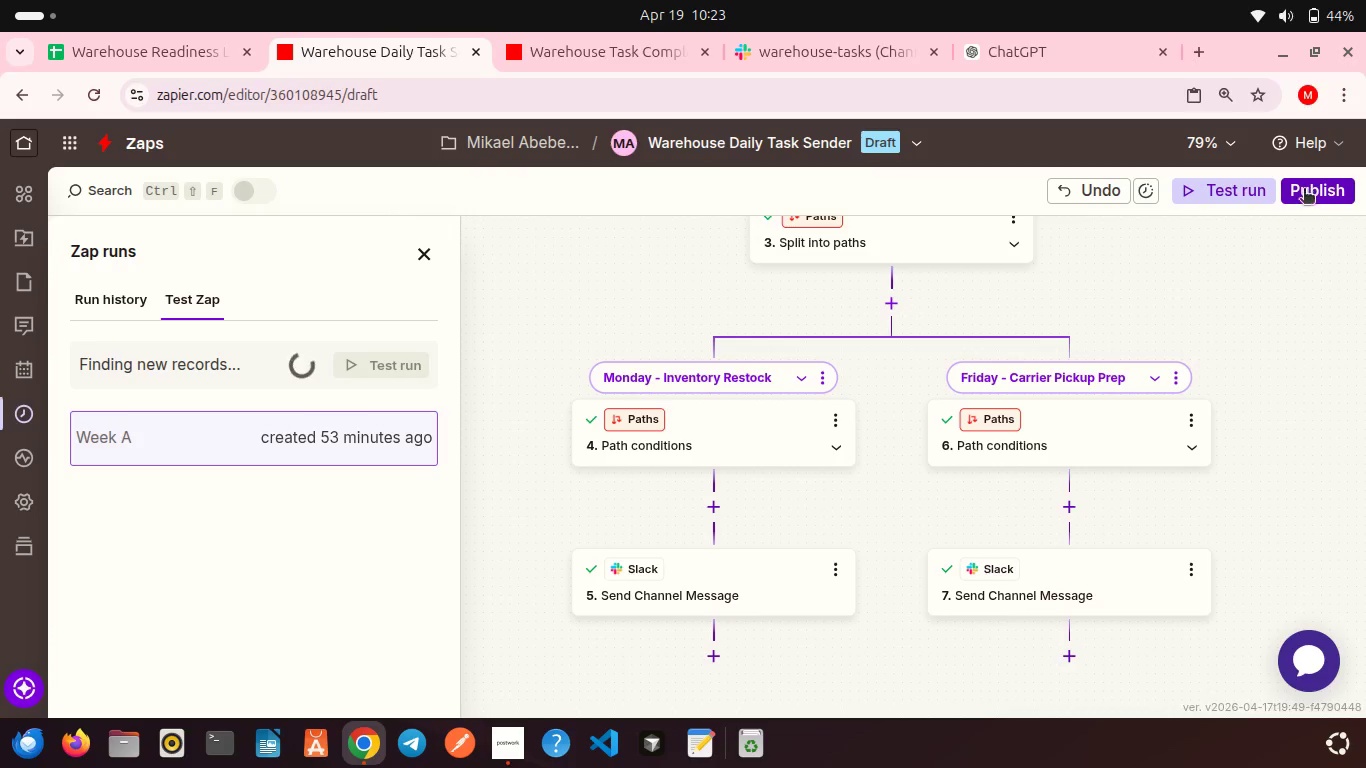 
left_click([1304, 191])
 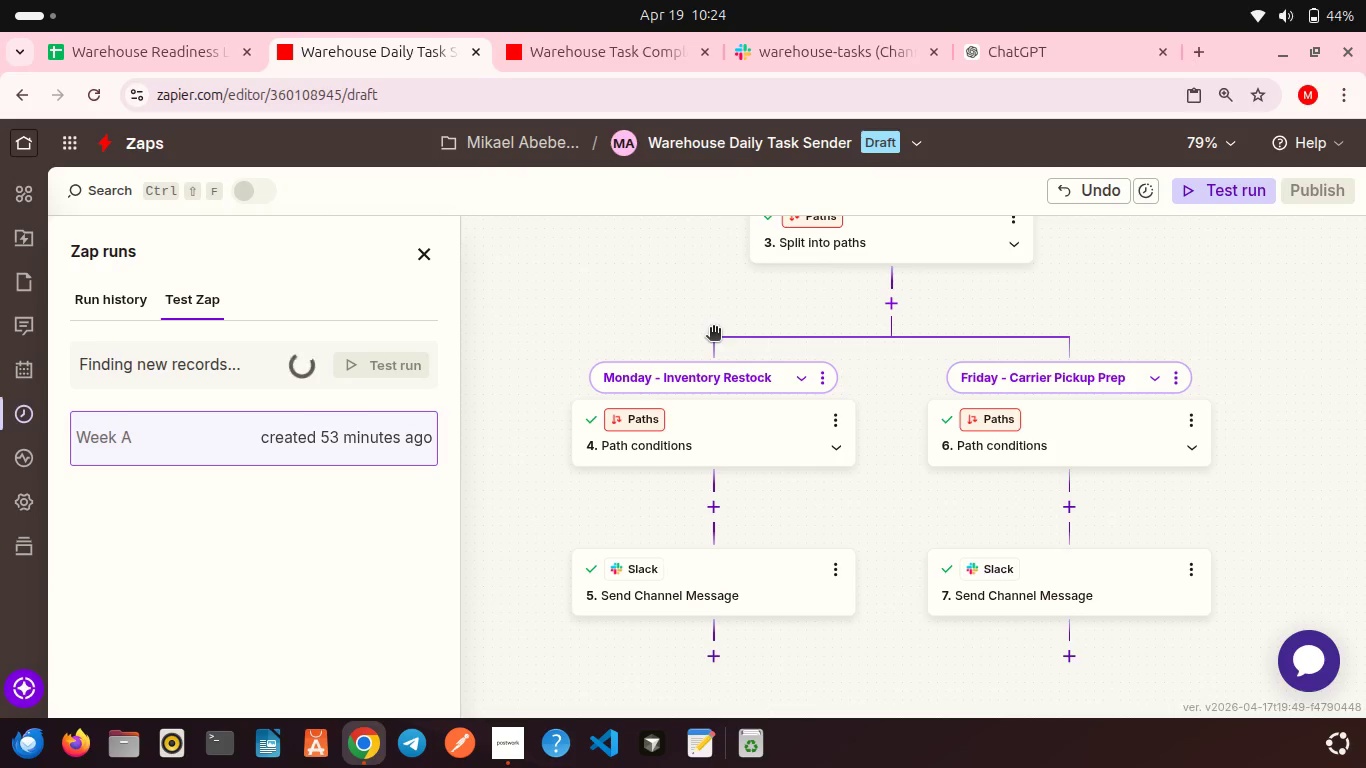 
left_click([583, 56])
 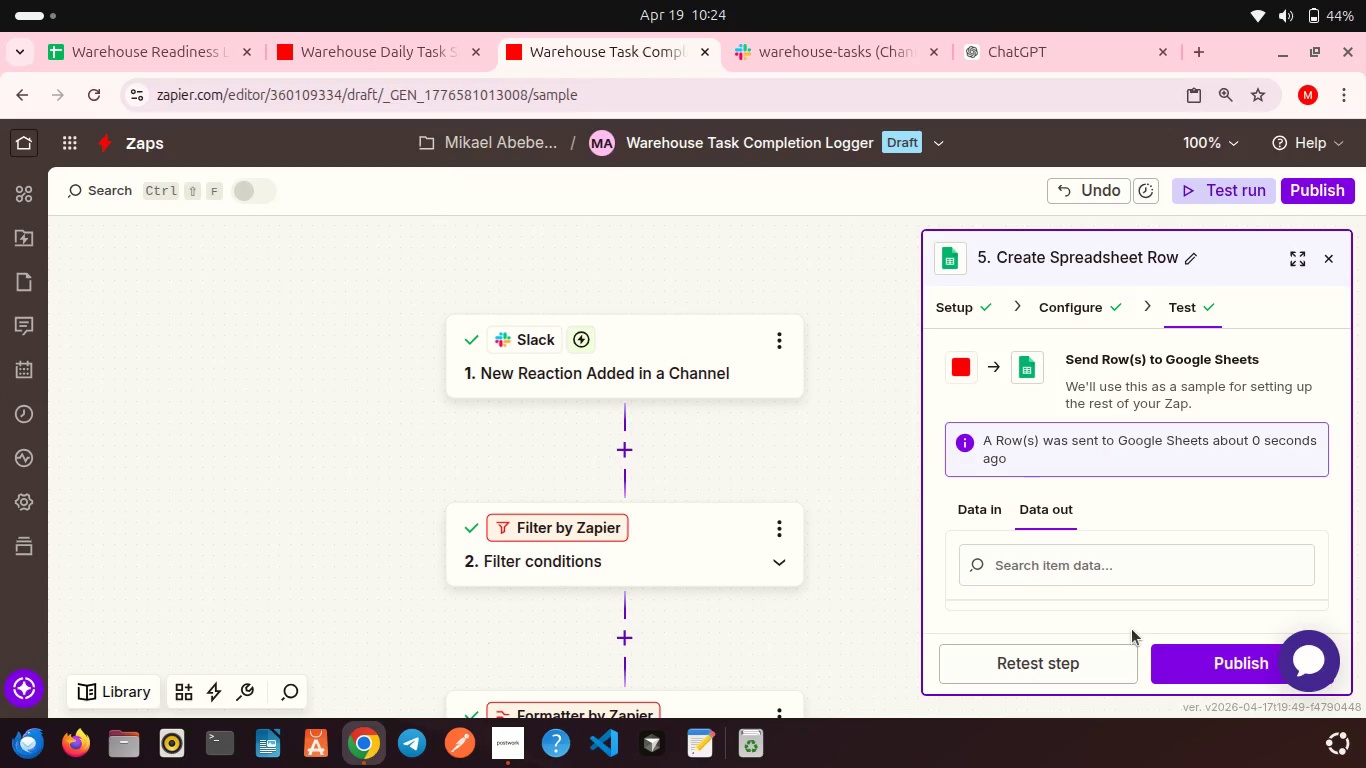 
left_click([1192, 663])
 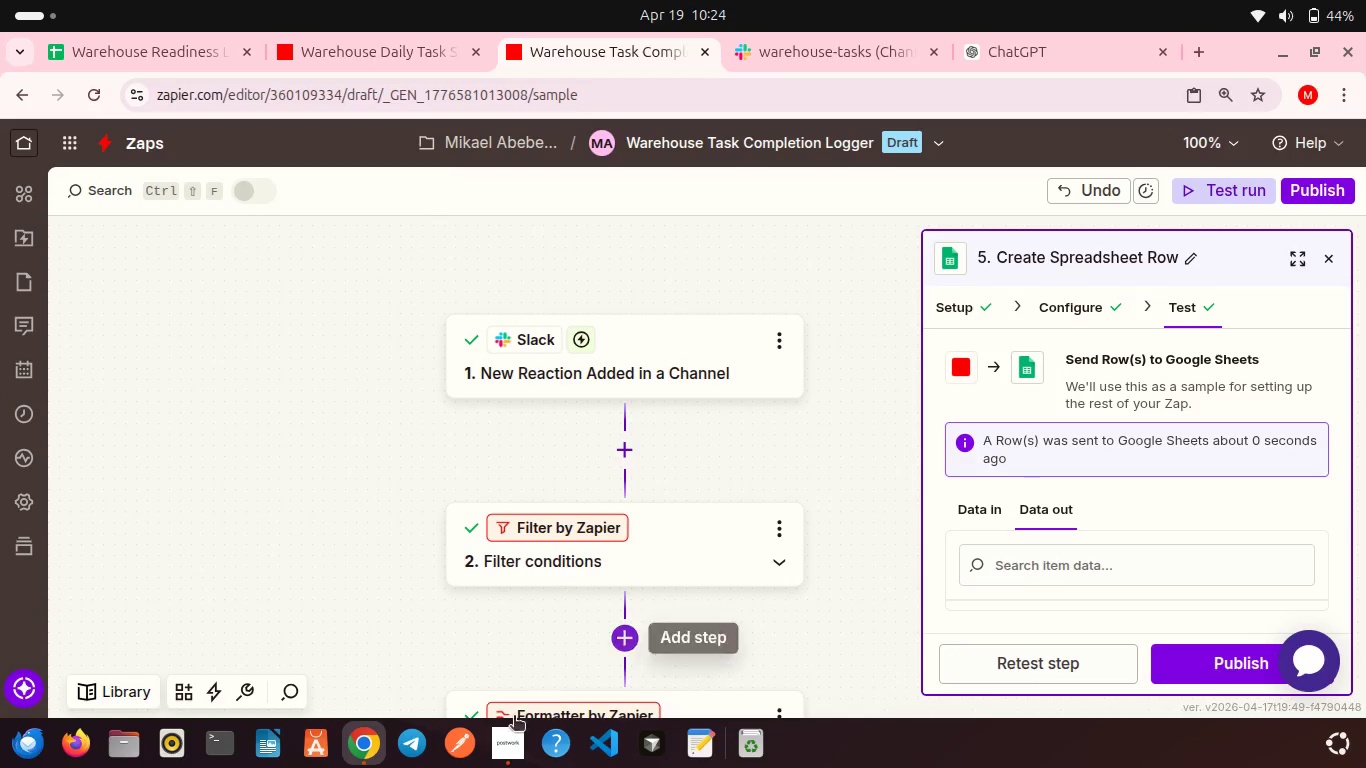 
left_click([501, 748])